 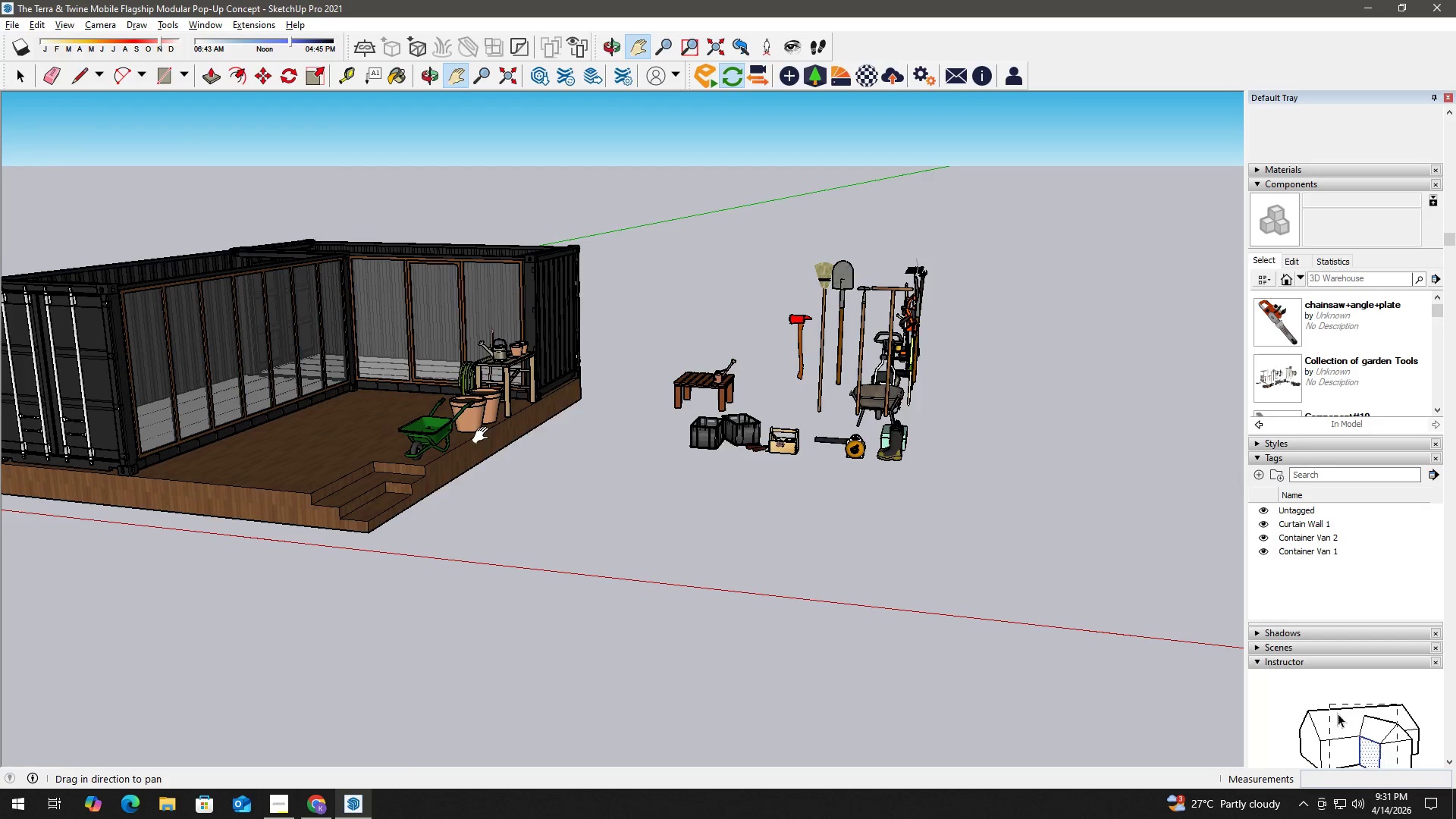 
left_click_drag(start_coordinate=[479, 433], to_coordinate=[799, 504])
 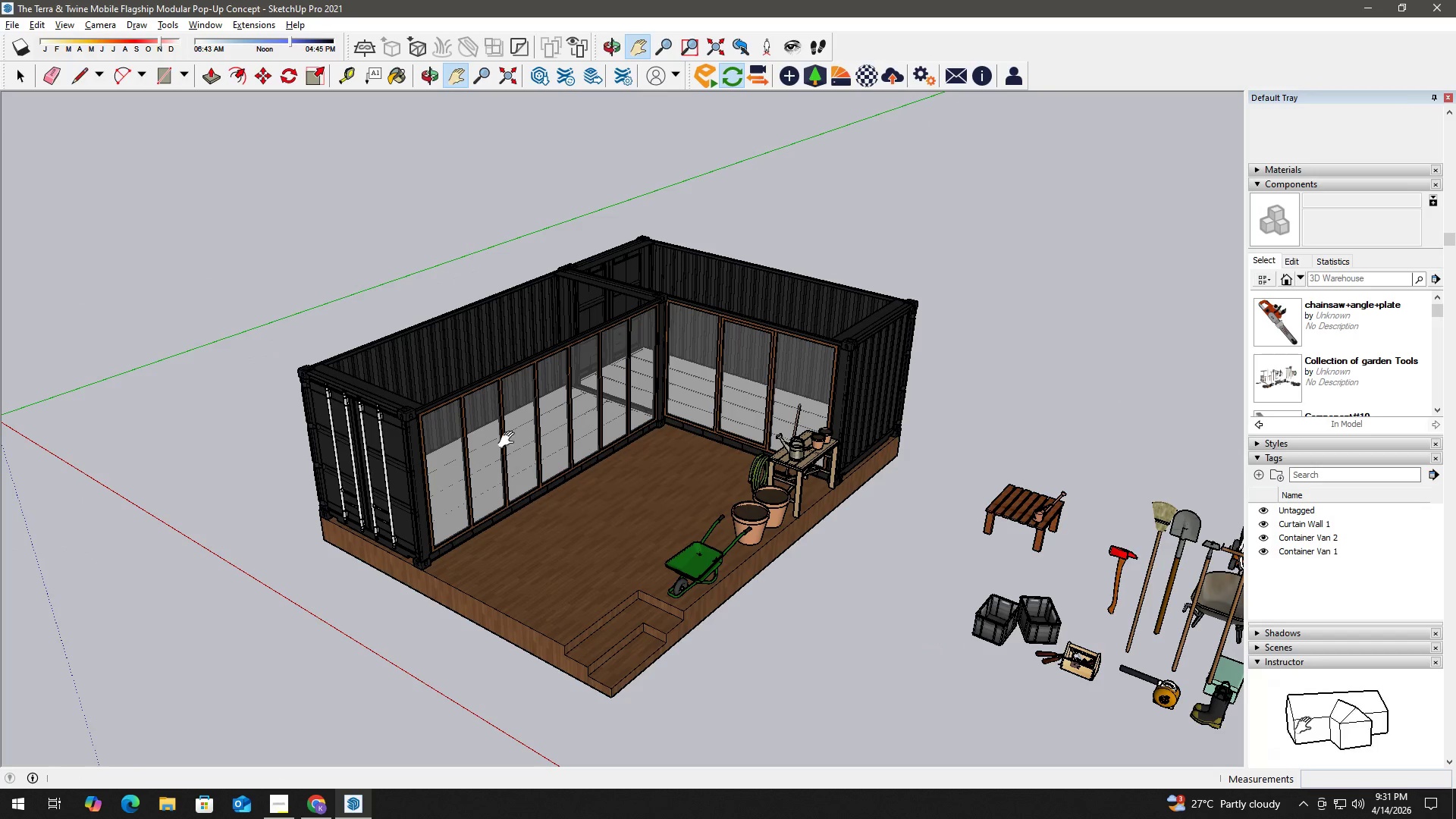 
scroll: coordinate [424, 491], scroll_direction: up, amount: 9.0
 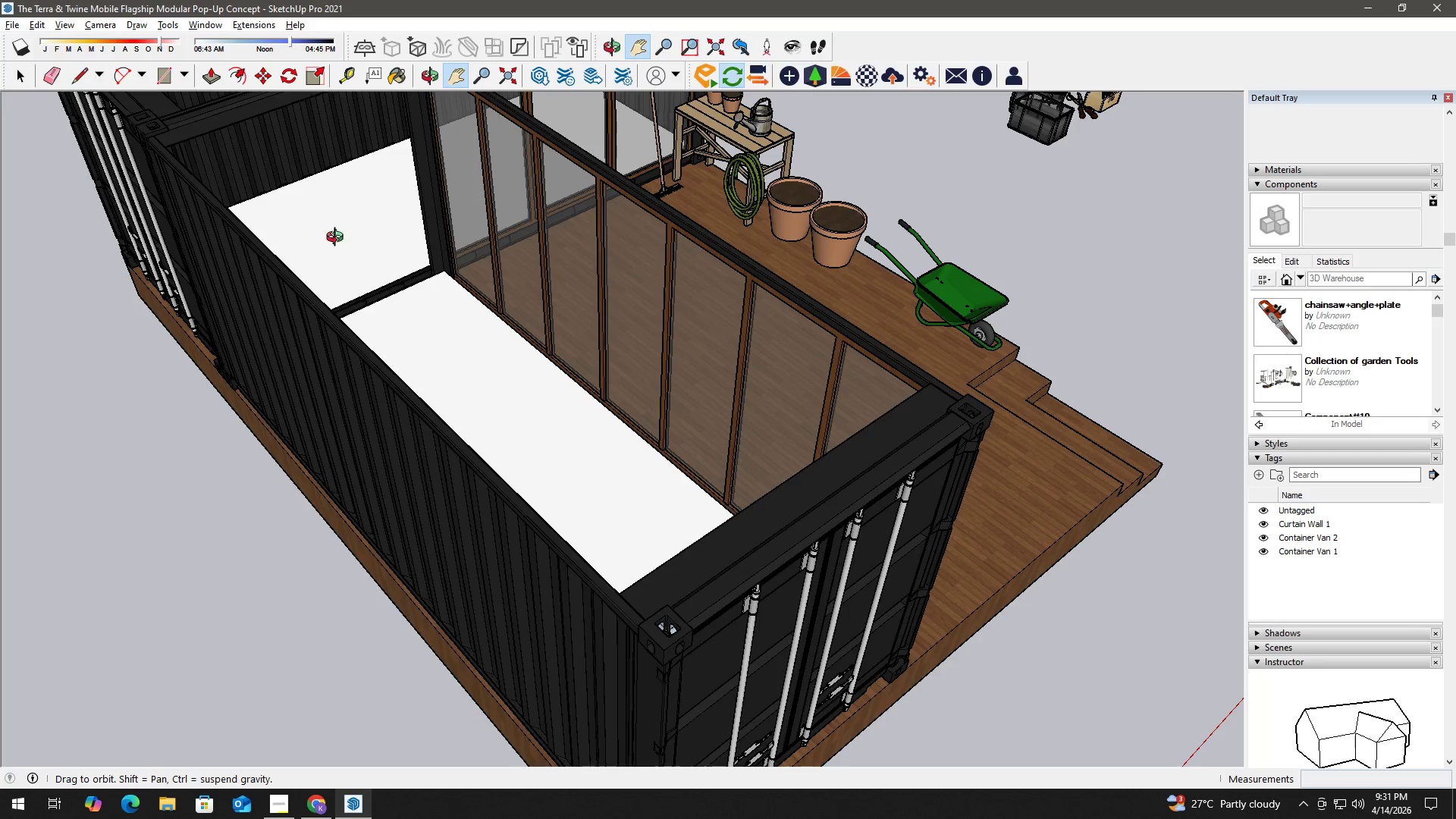 
key(H)
 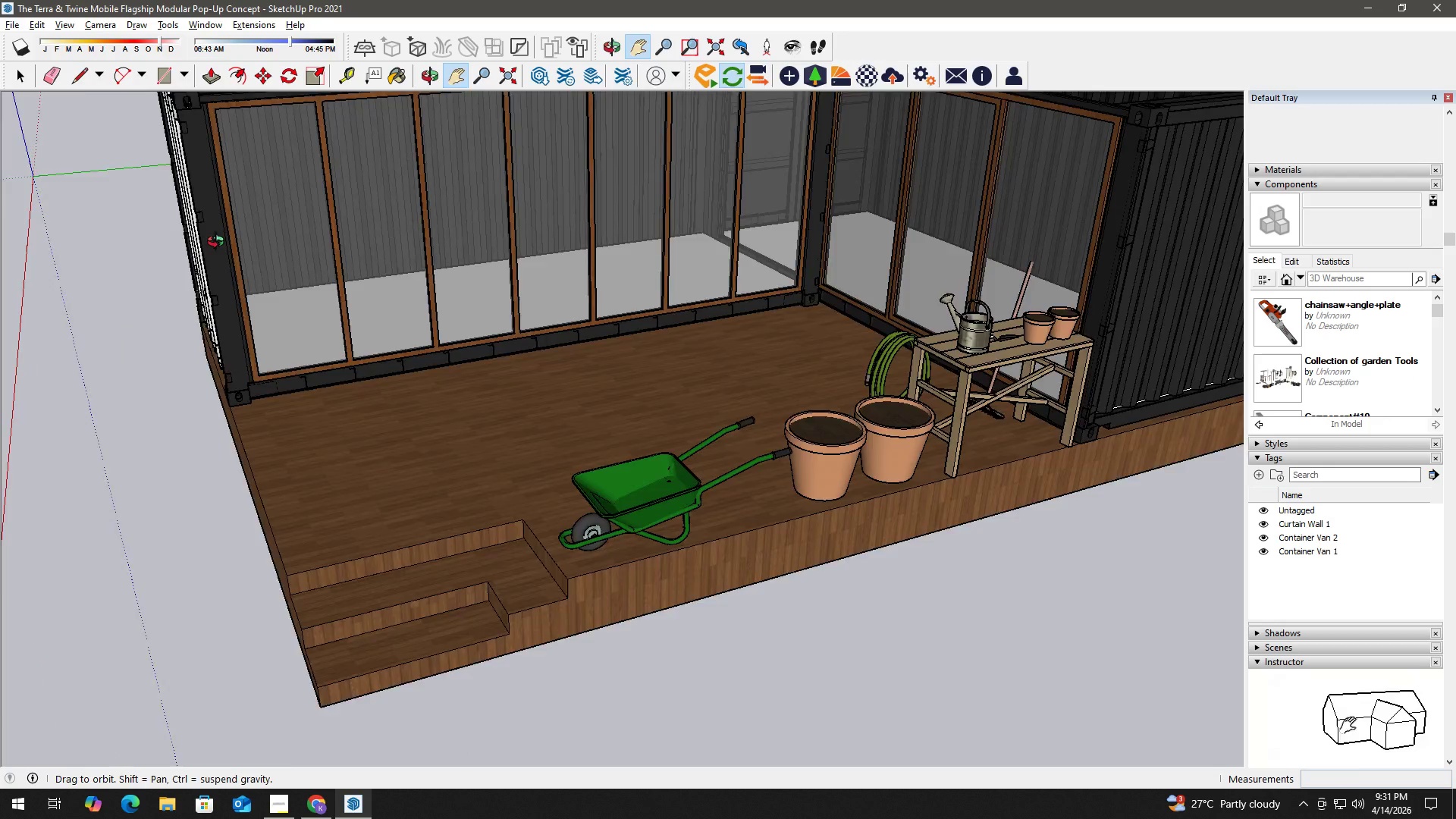 
left_click_drag(start_coordinate=[237, 202], to_coordinate=[356, 437])
 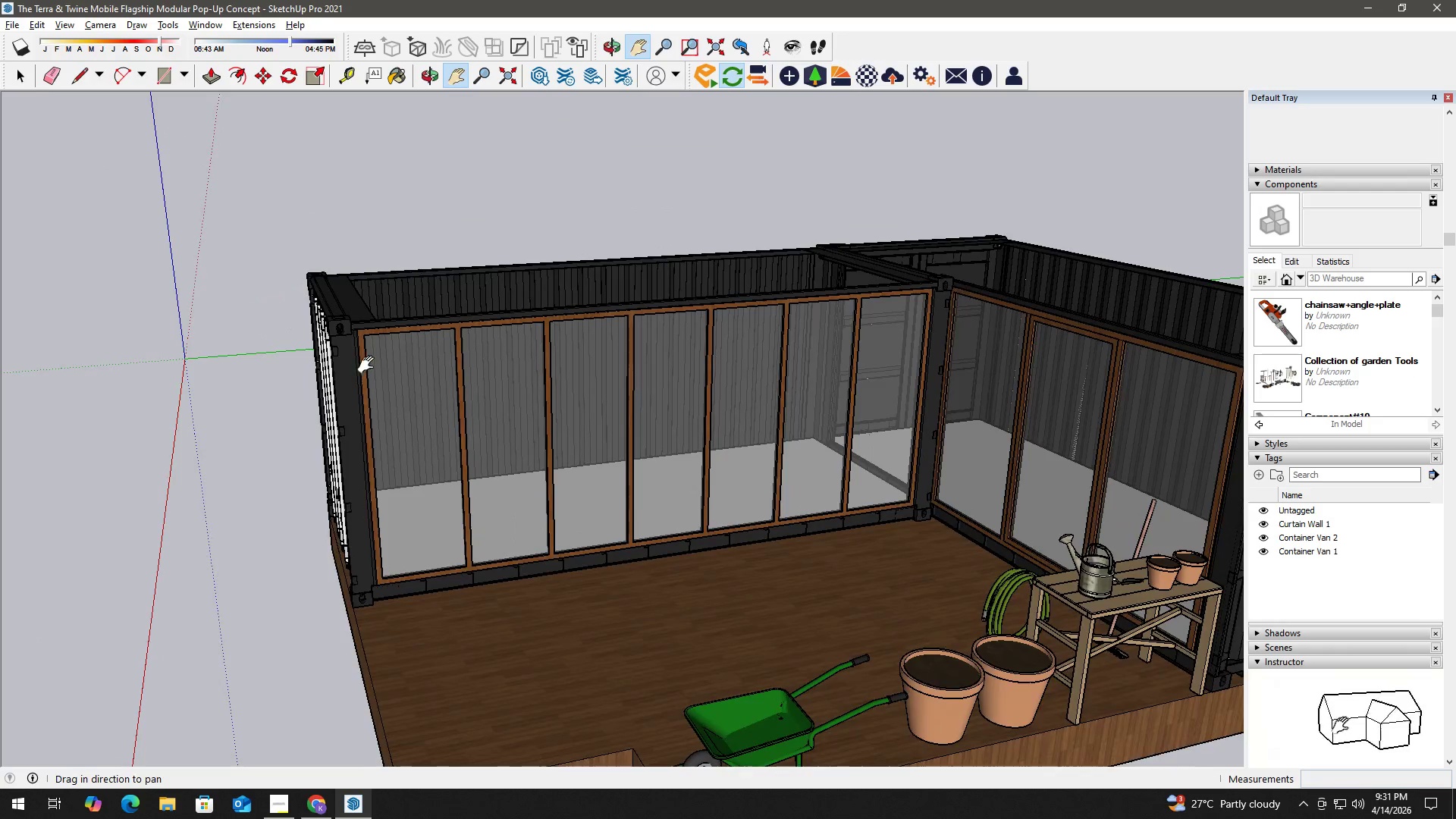 
scroll: coordinate [448, 356], scroll_direction: up, amount: 1.0
 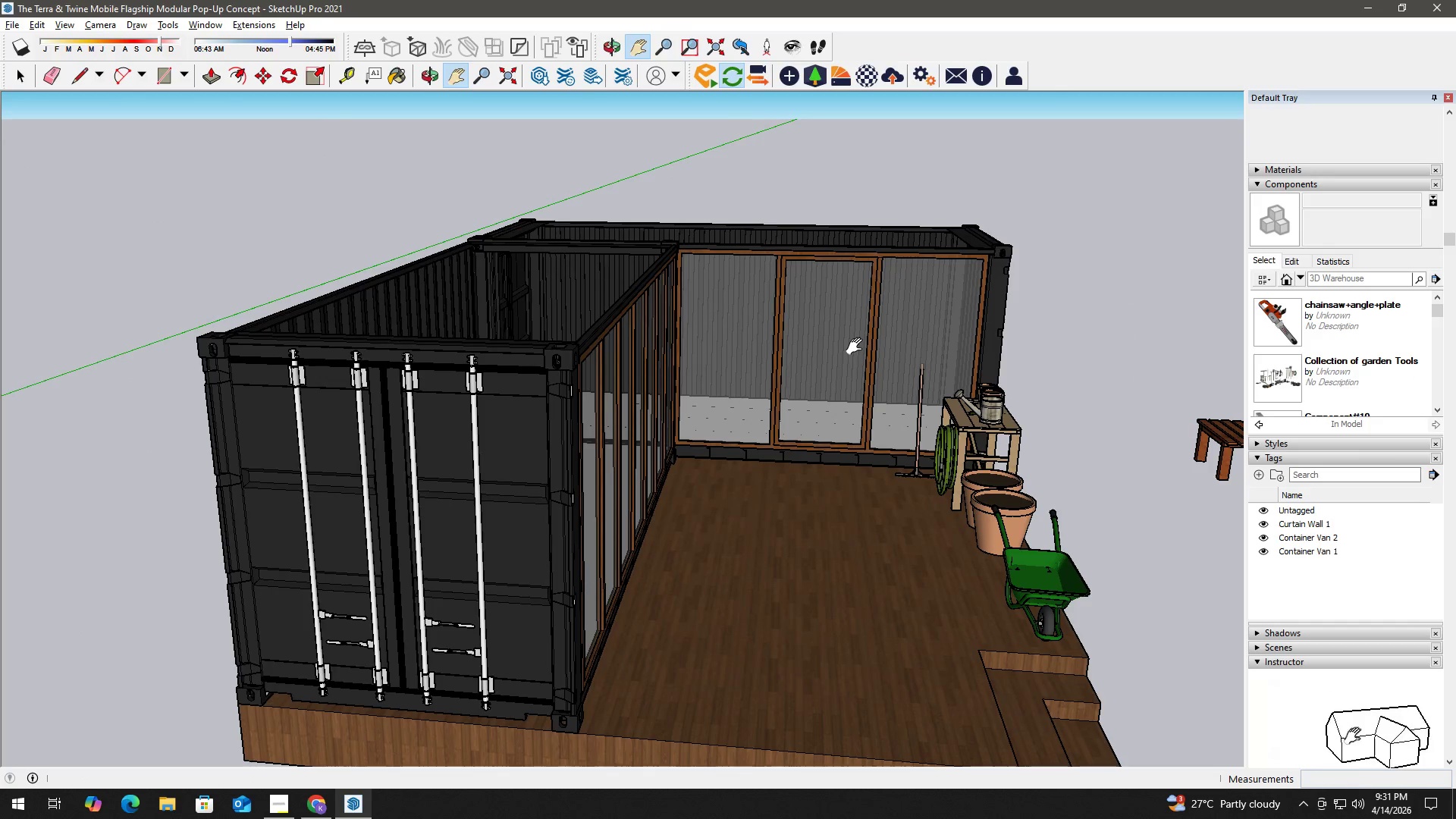 
key(Alt+Tab)